 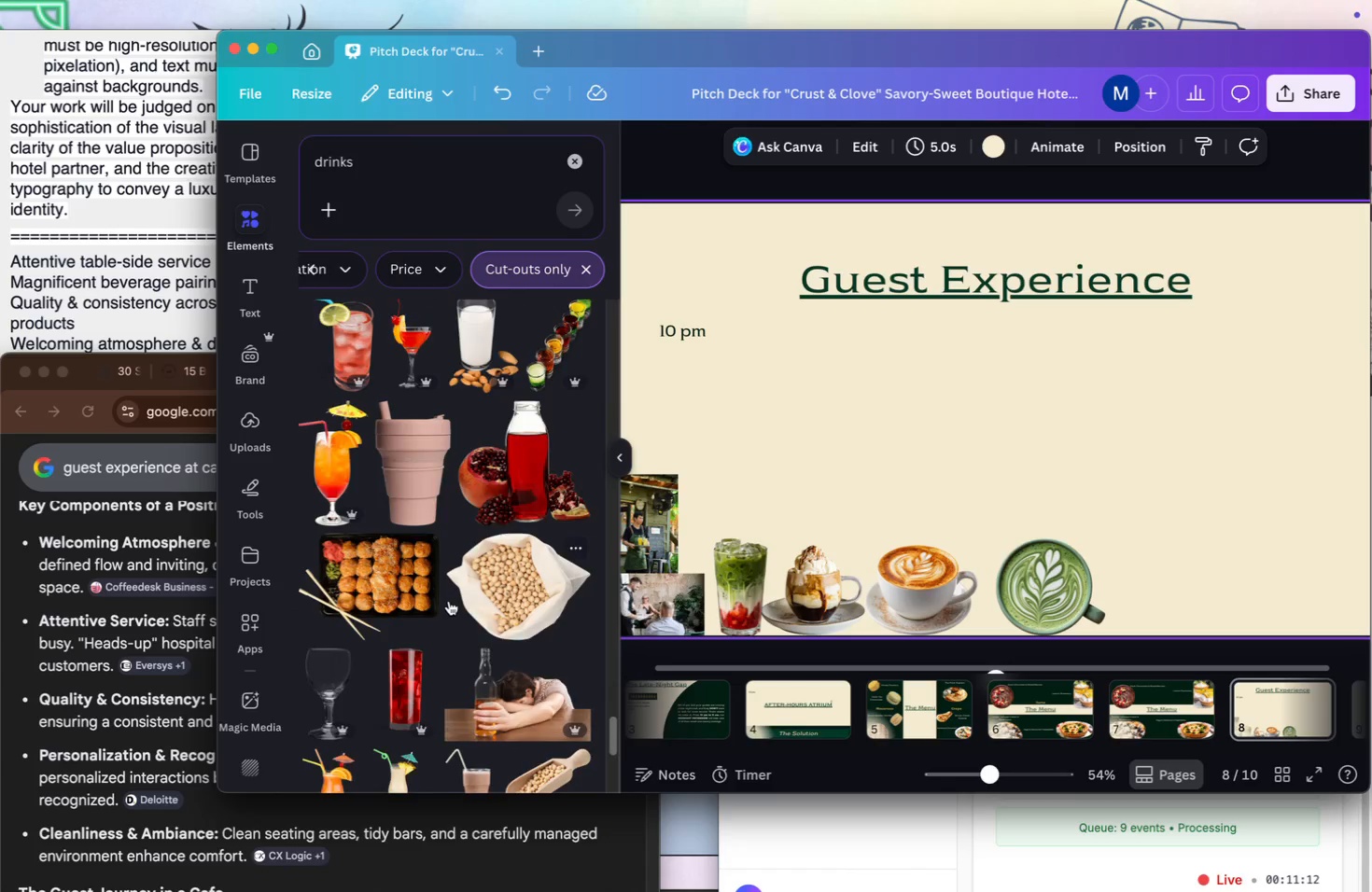 
scroll: coordinate [433, 582], scroll_direction: down, amount: 94.0
 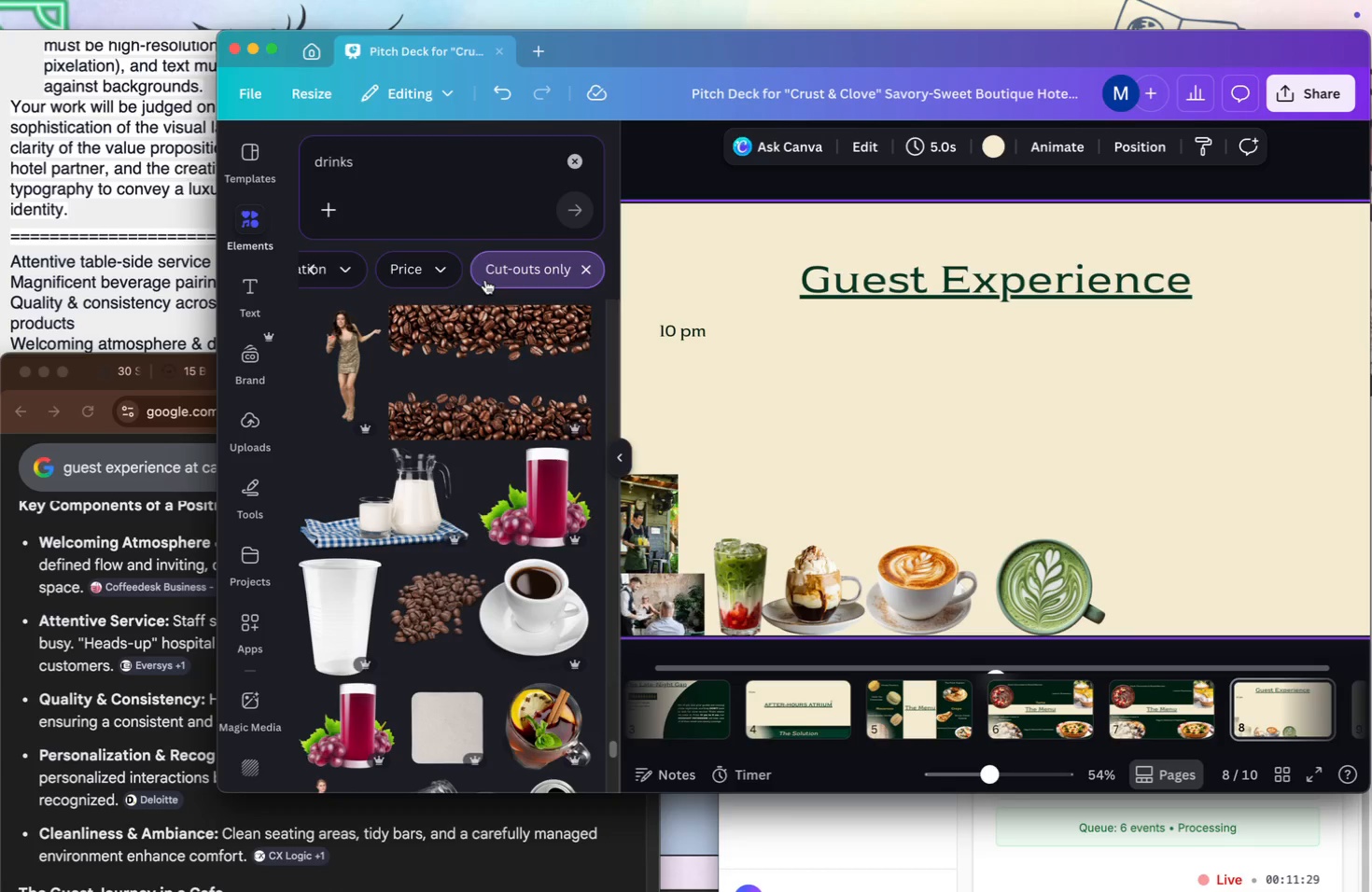 
scroll: coordinate [451, 636], scroll_direction: down, amount: 33.0
 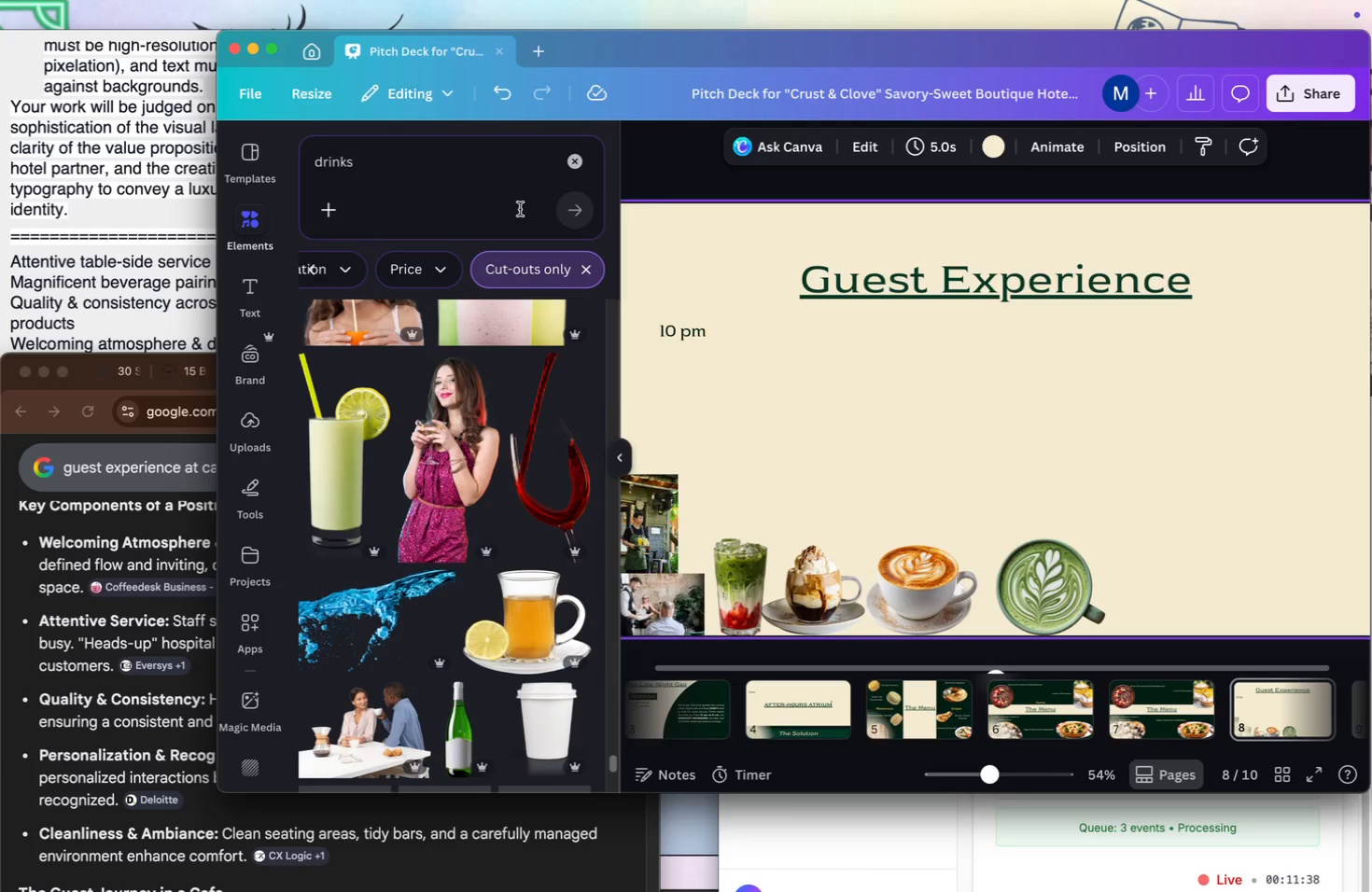 
type( cafe)
 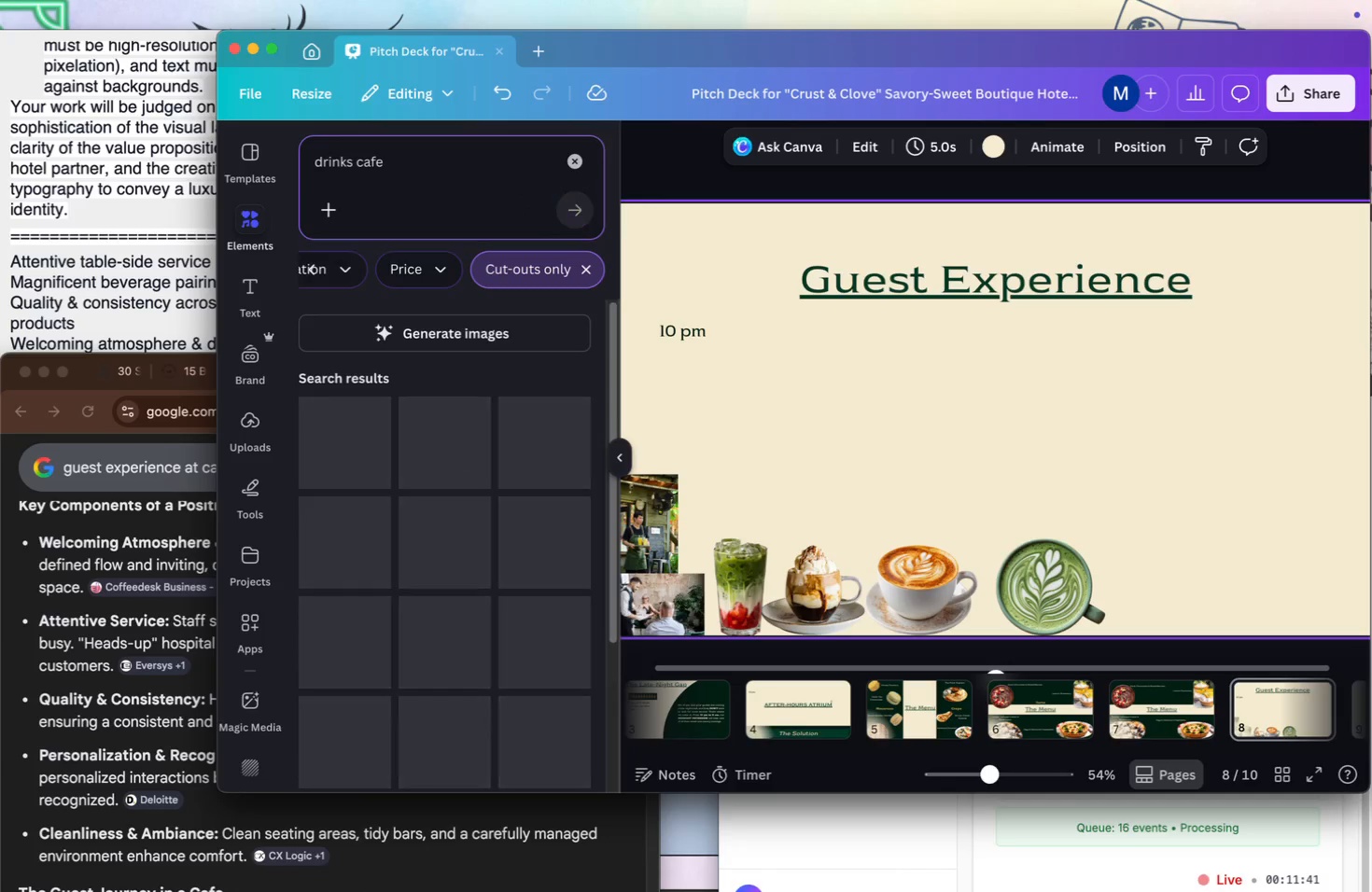 
key(Enter)
 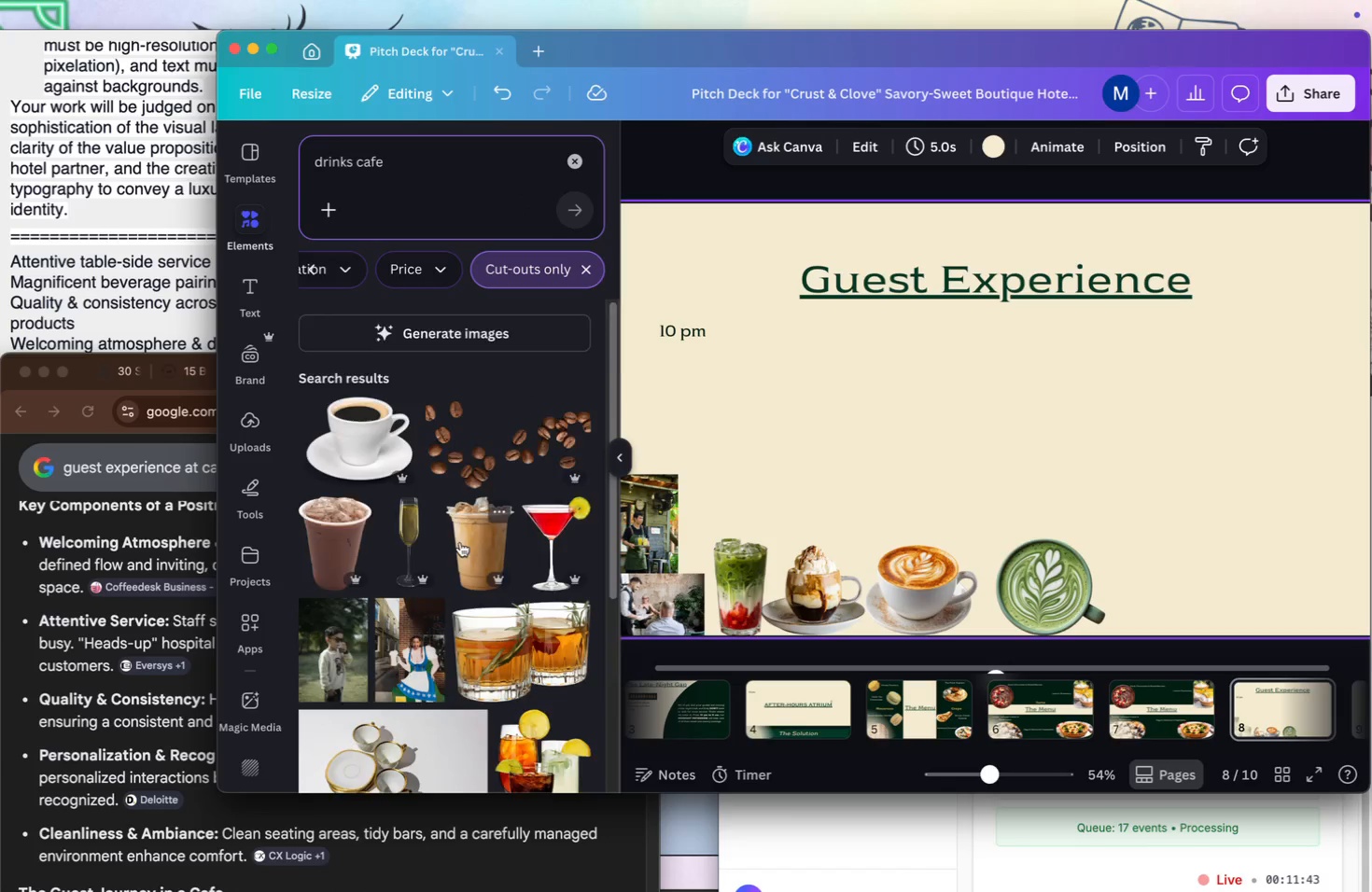 
scroll: coordinate [492, 579], scroll_direction: down, amount: 52.0
 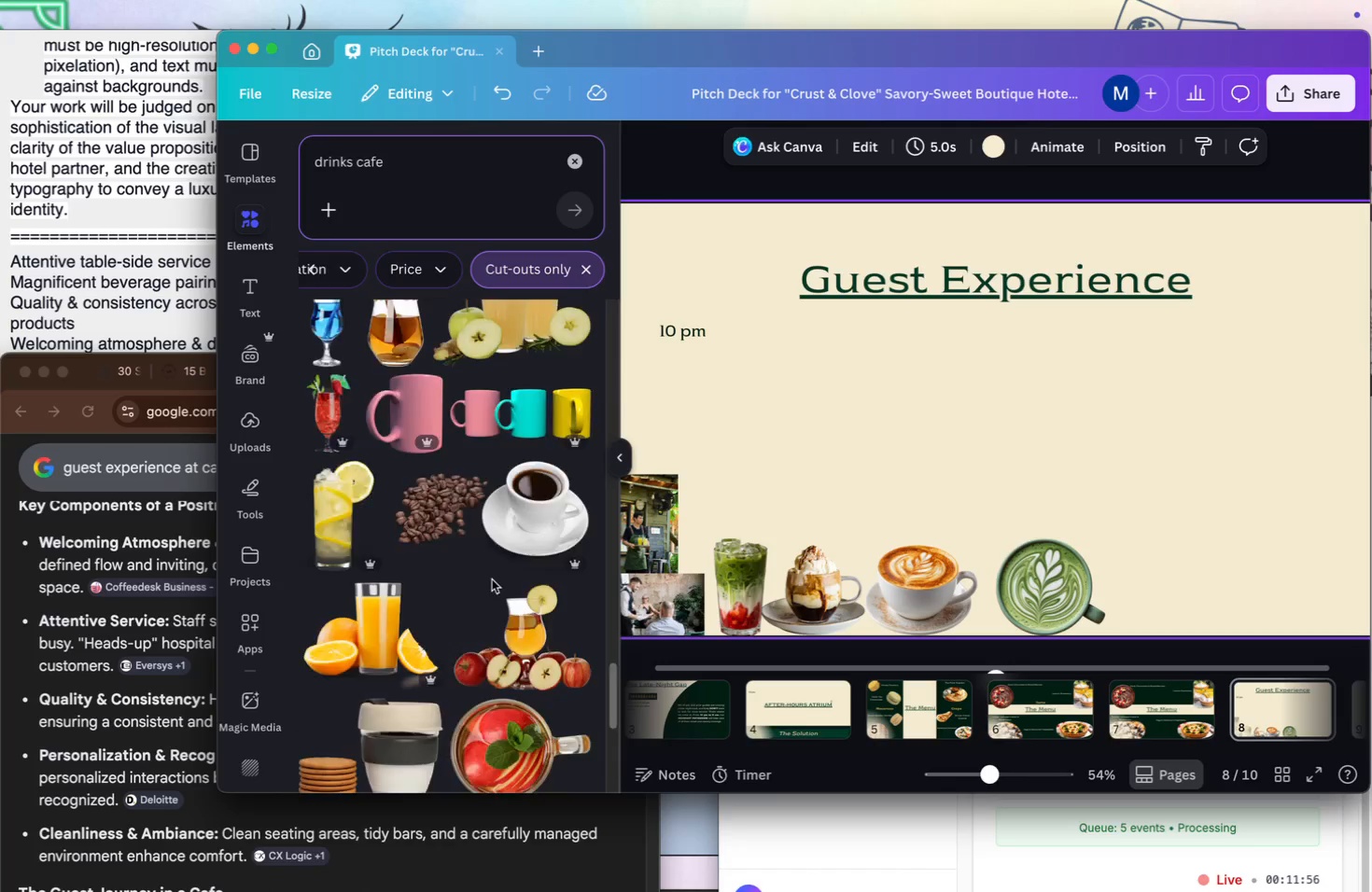 
scroll: coordinate [490, 578], scroll_direction: down, amount: 50.0
 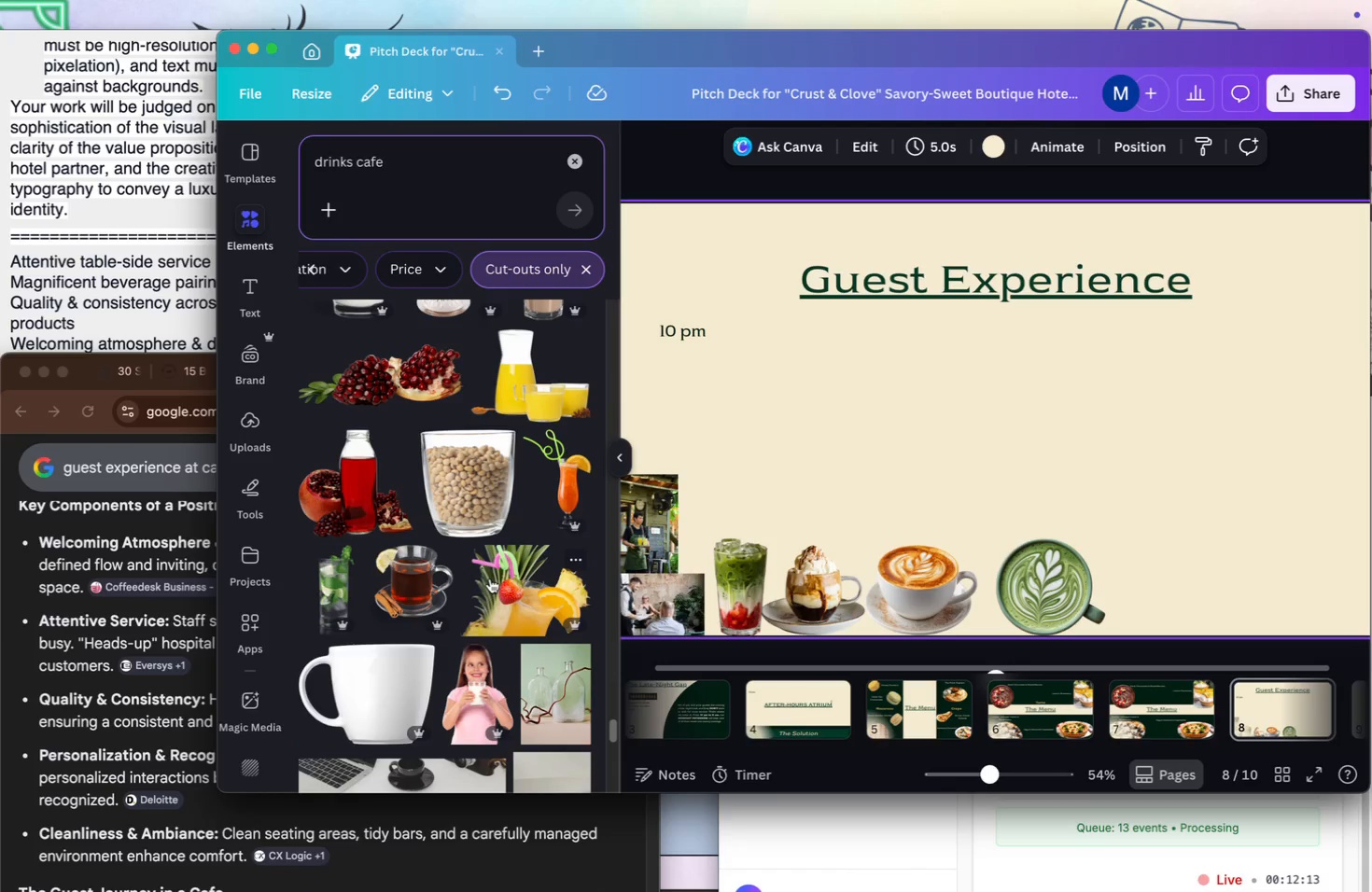 
scroll: coordinate [489, 578], scroll_direction: up, amount: 234.0
 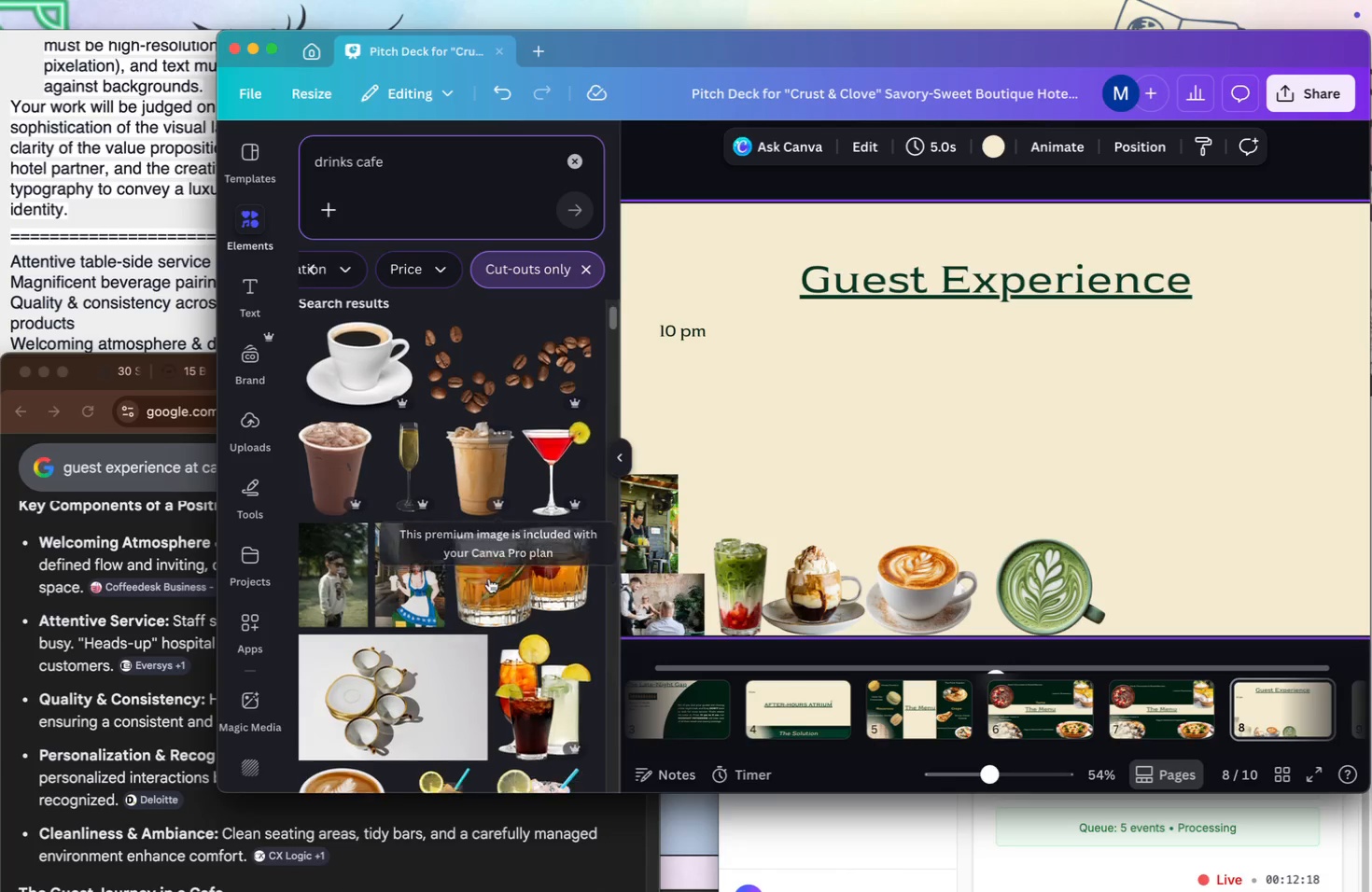 
scroll: coordinate [493, 583], scroll_direction: down, amount: 63.0
 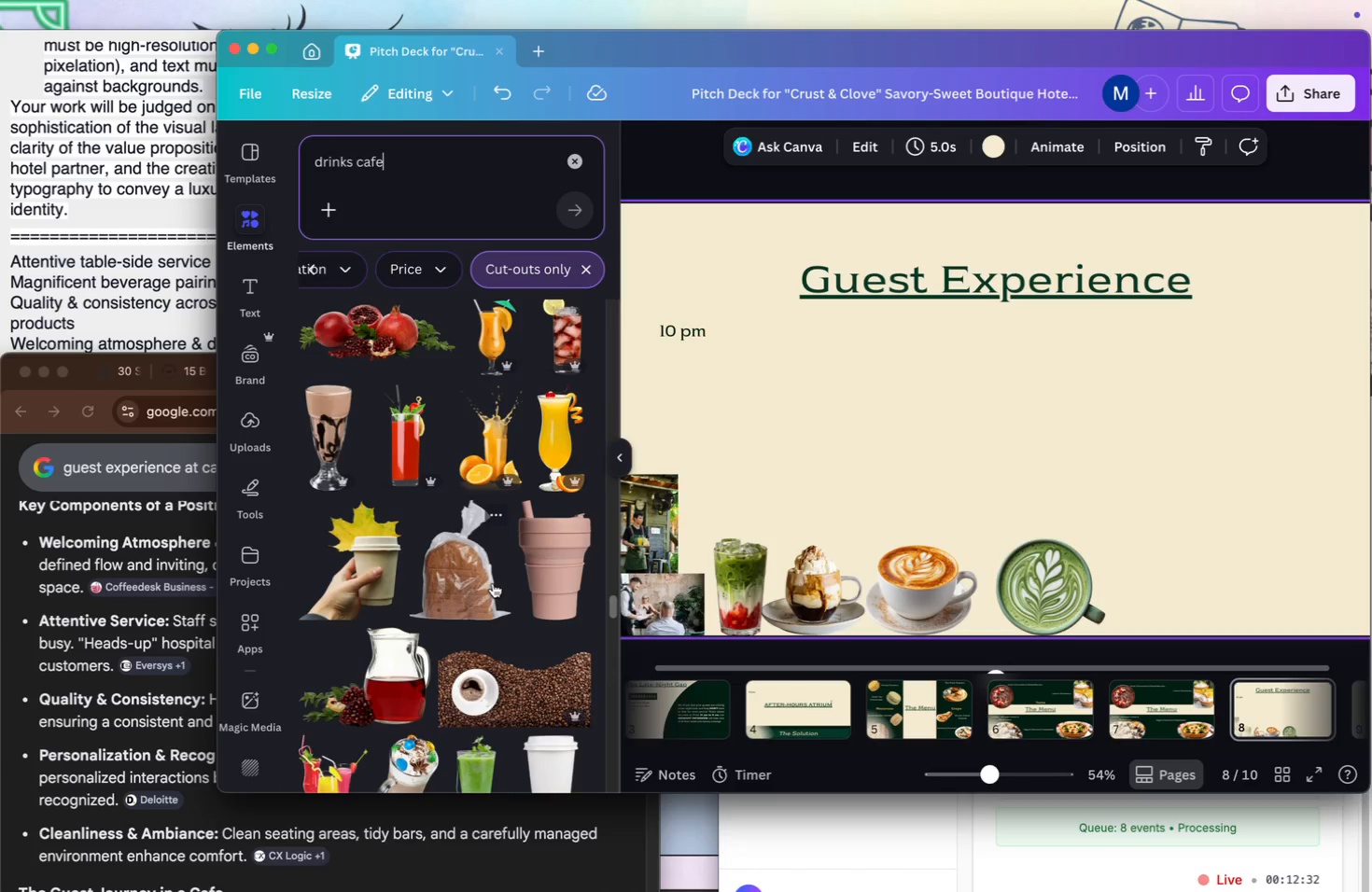 
mouse_move([506, 357])
 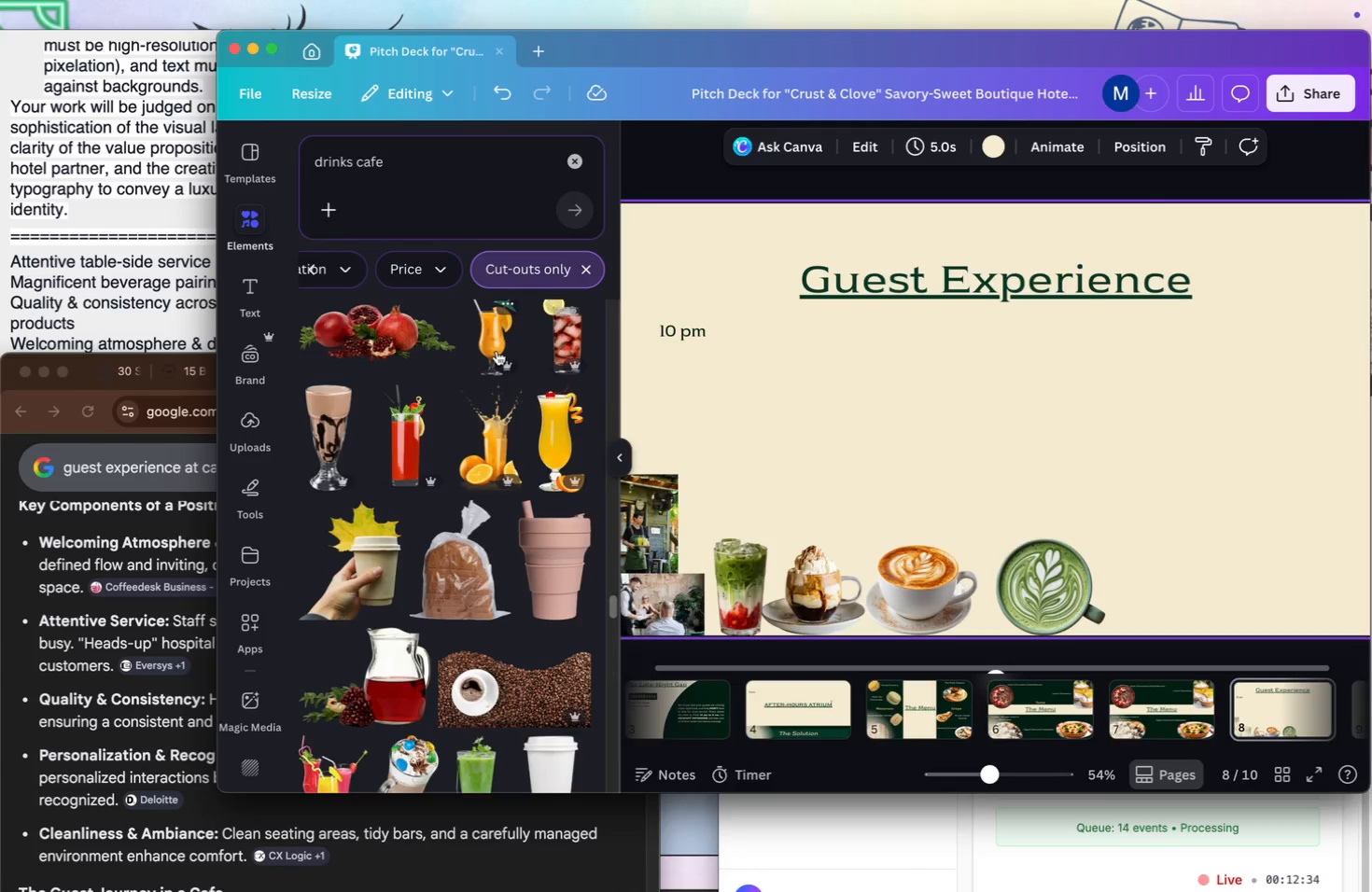 
left_click([497, 351])
 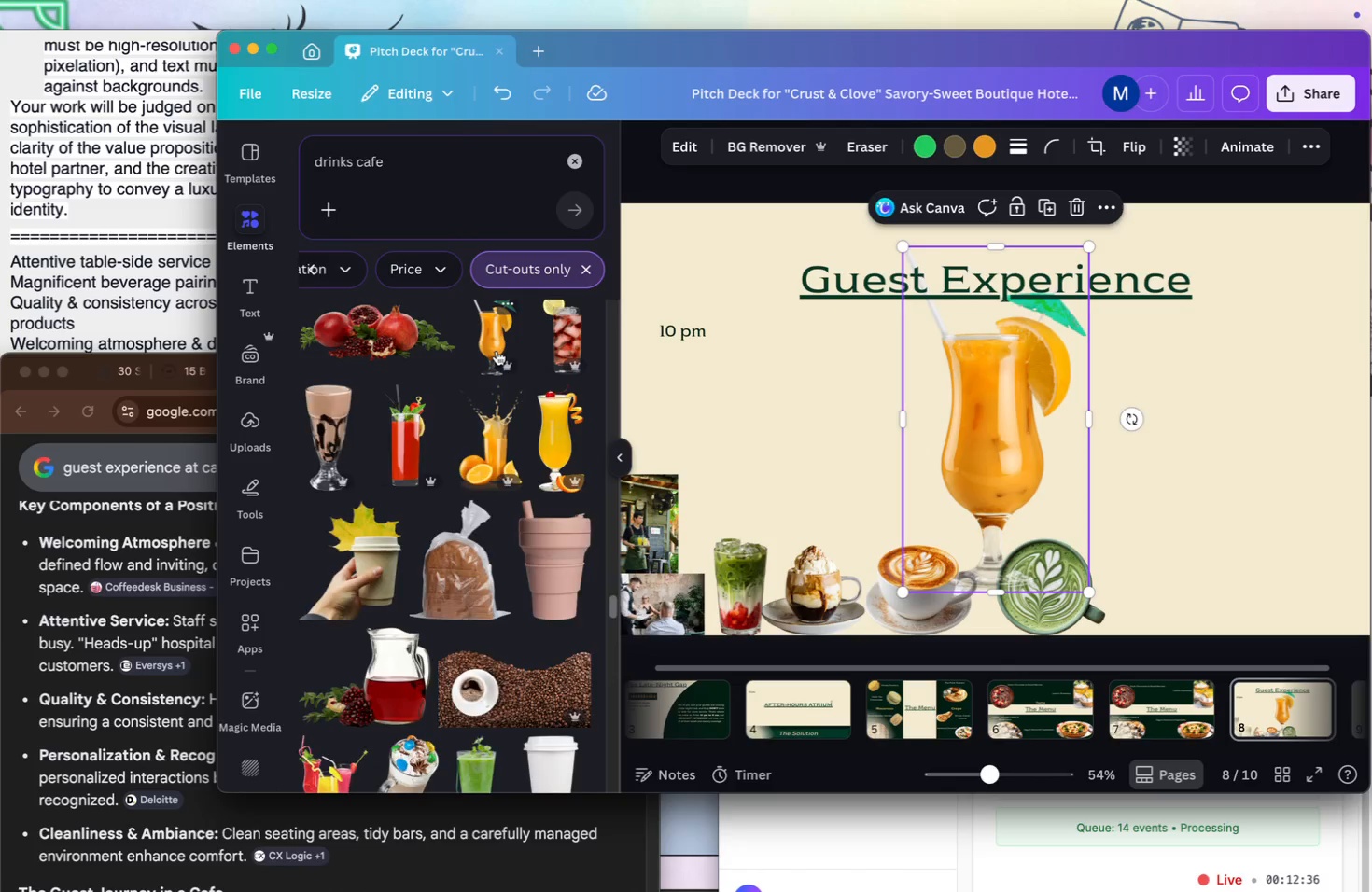 
key(Backspace)
 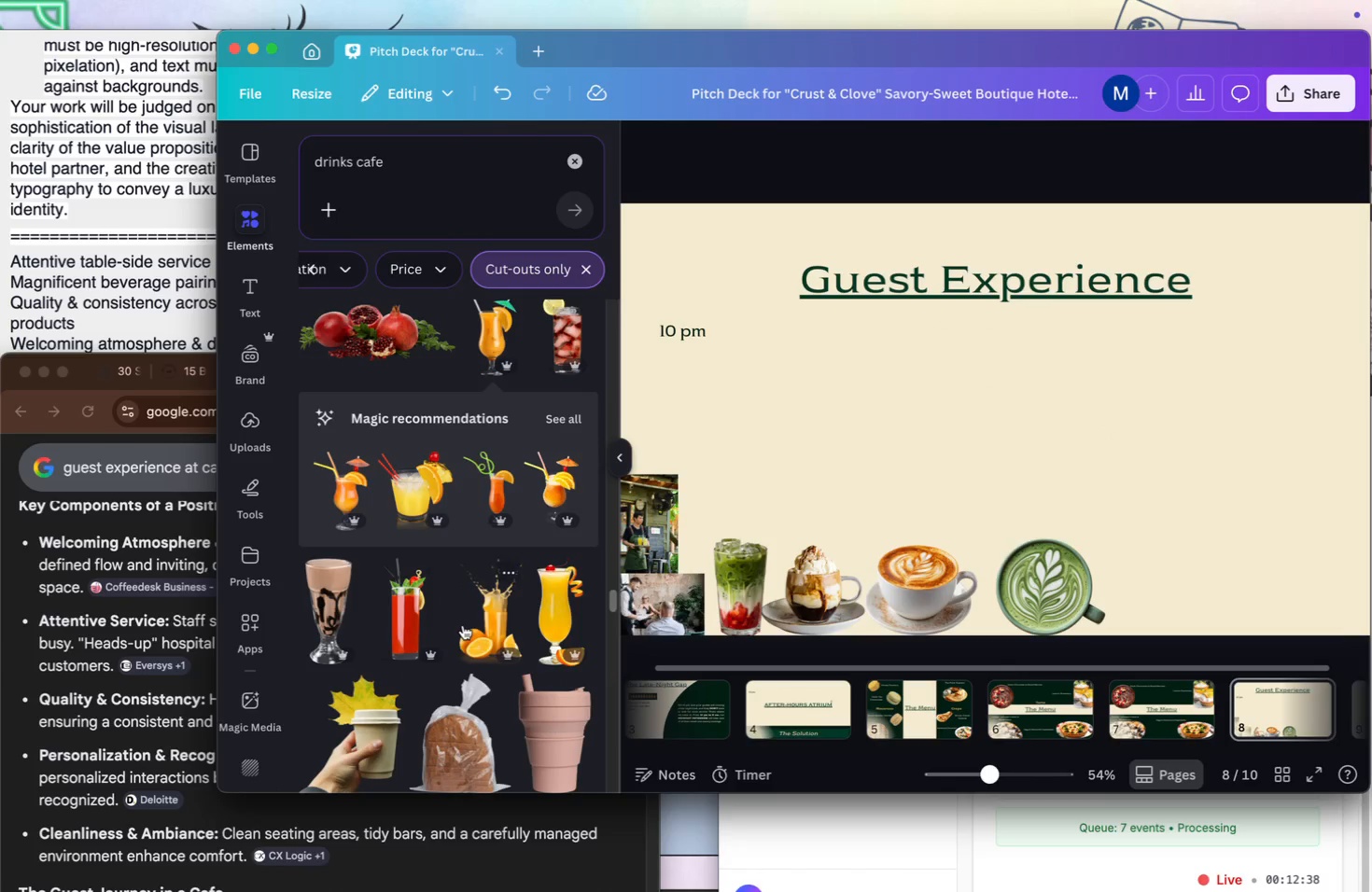 
left_click([466, 625])
 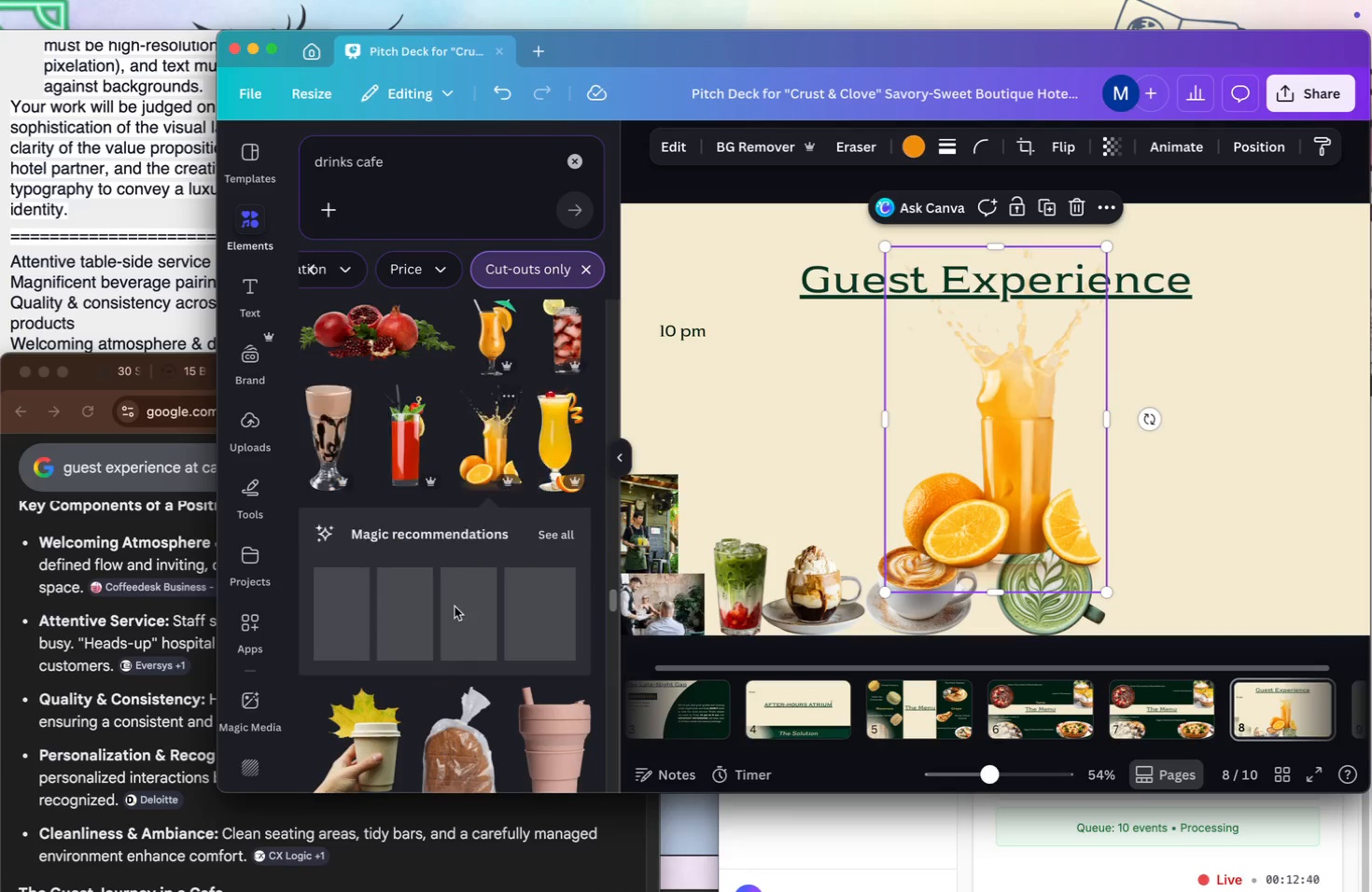 
key(Backspace)
 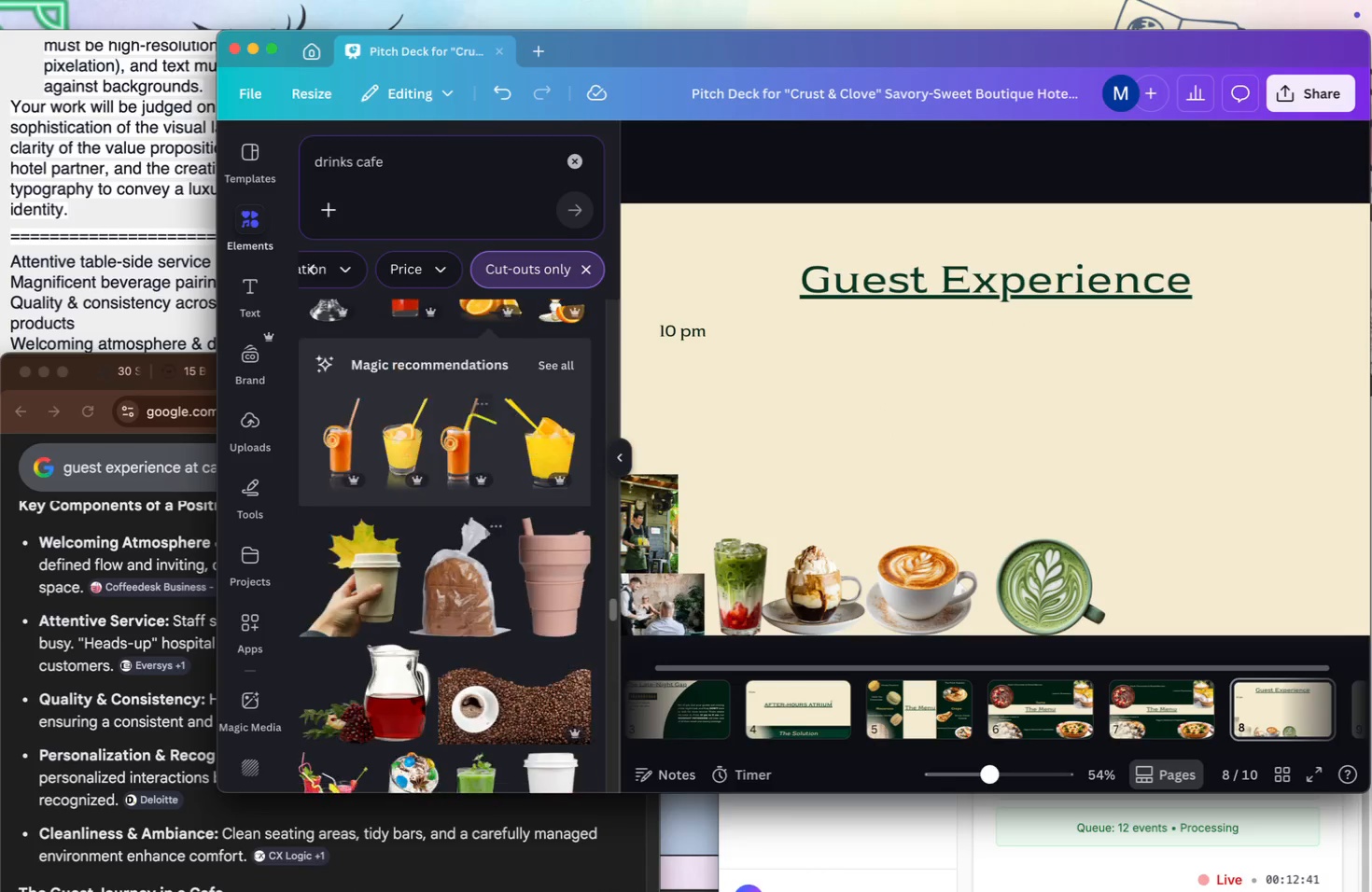 
scroll: coordinate [501, 659], scroll_direction: down, amount: 24.0